 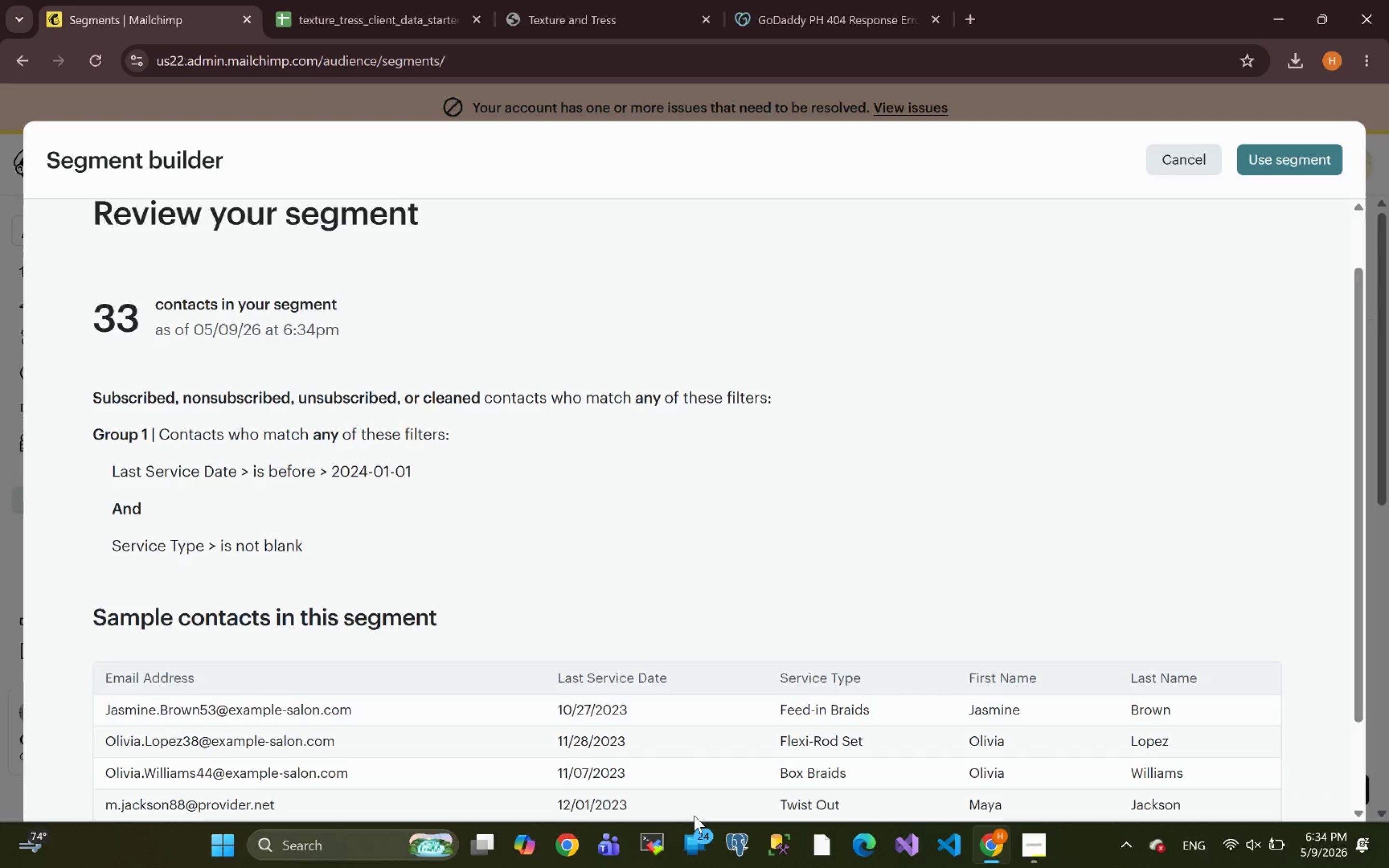 
key(Meta+Shift+S)
 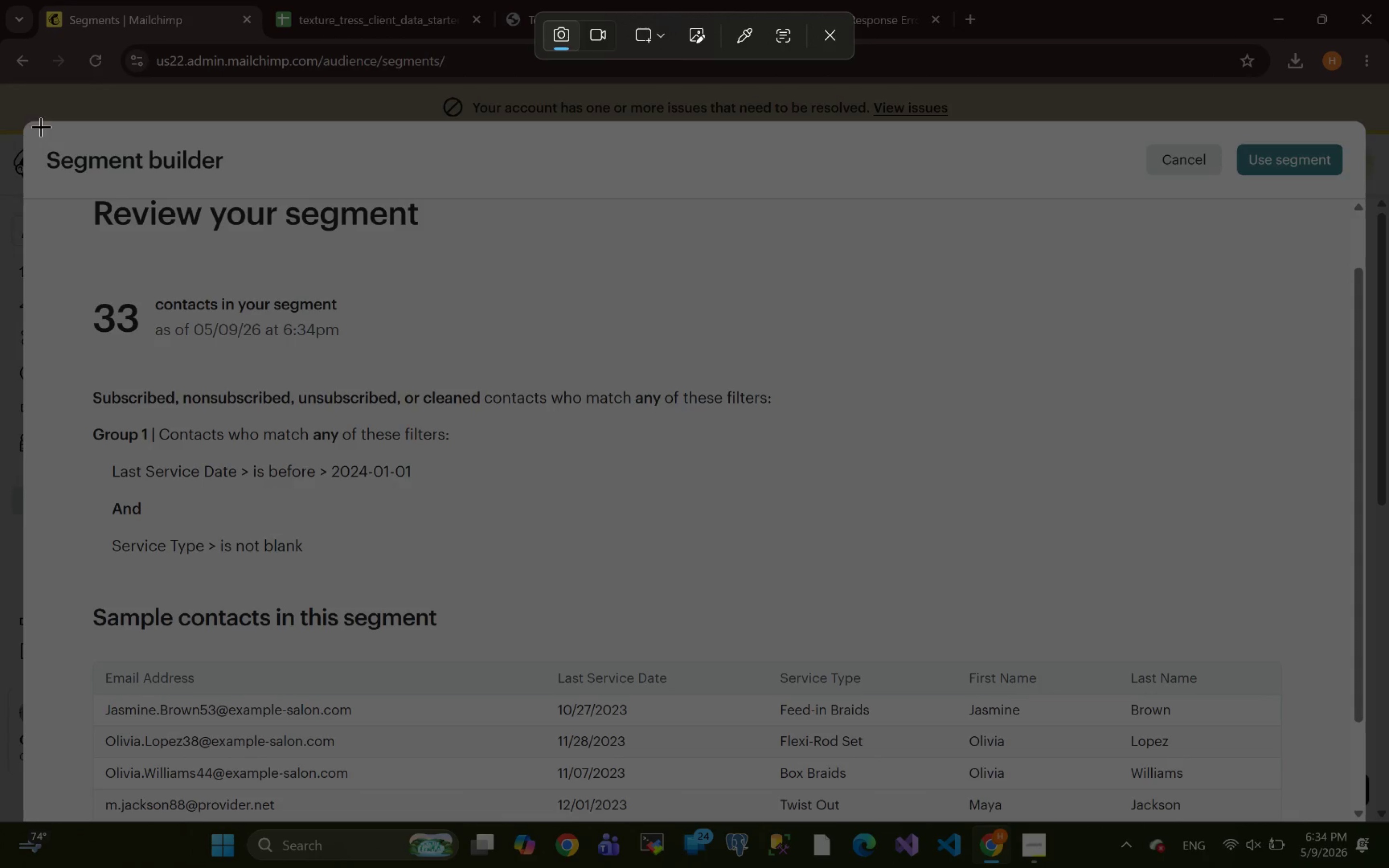 
left_click_drag(start_coordinate=[28, 125], to_coordinate=[1235, 823])
 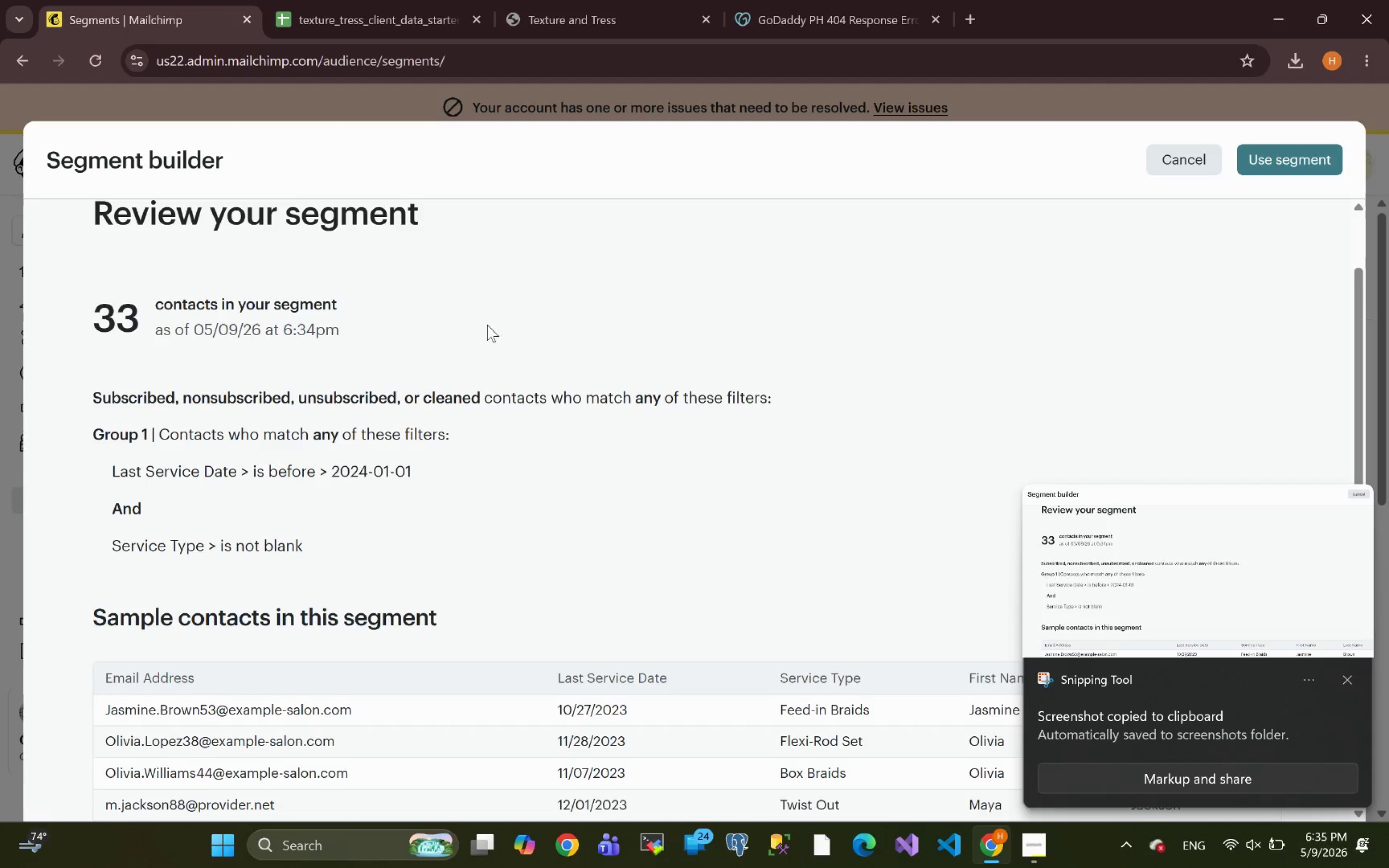 
left_click([1110, 549])
 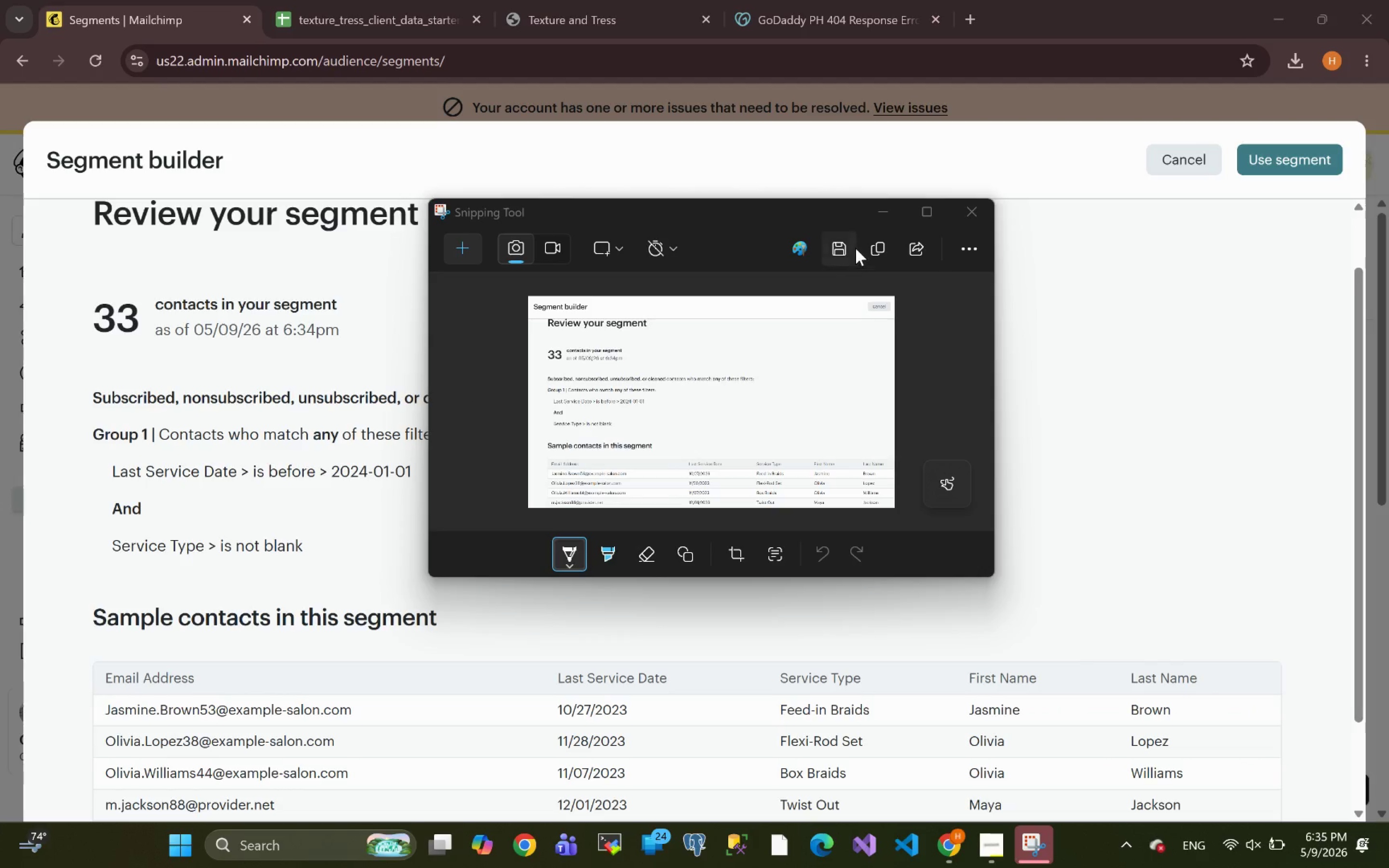 
wait(7.22)
 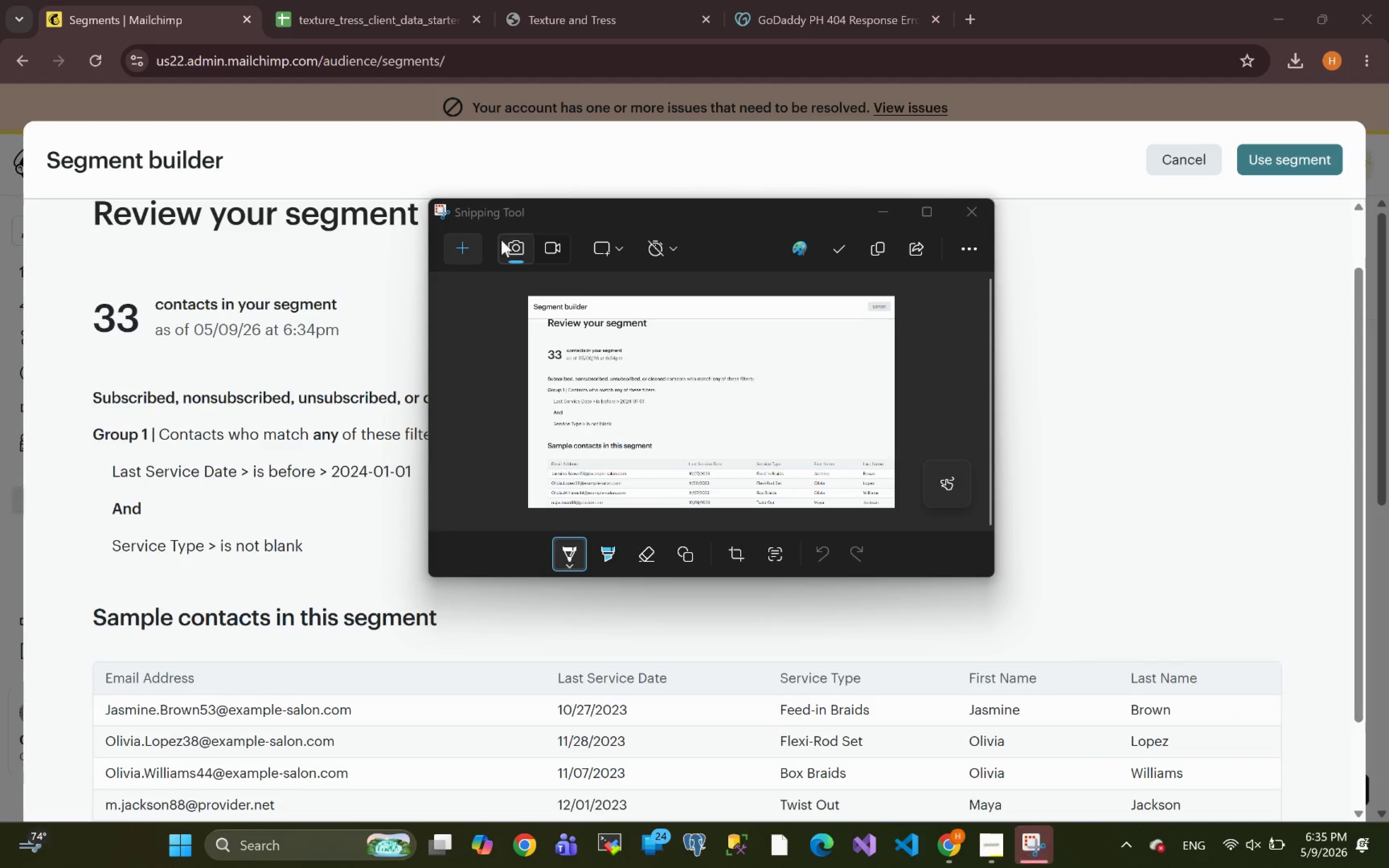 
left_click([835, 249])
 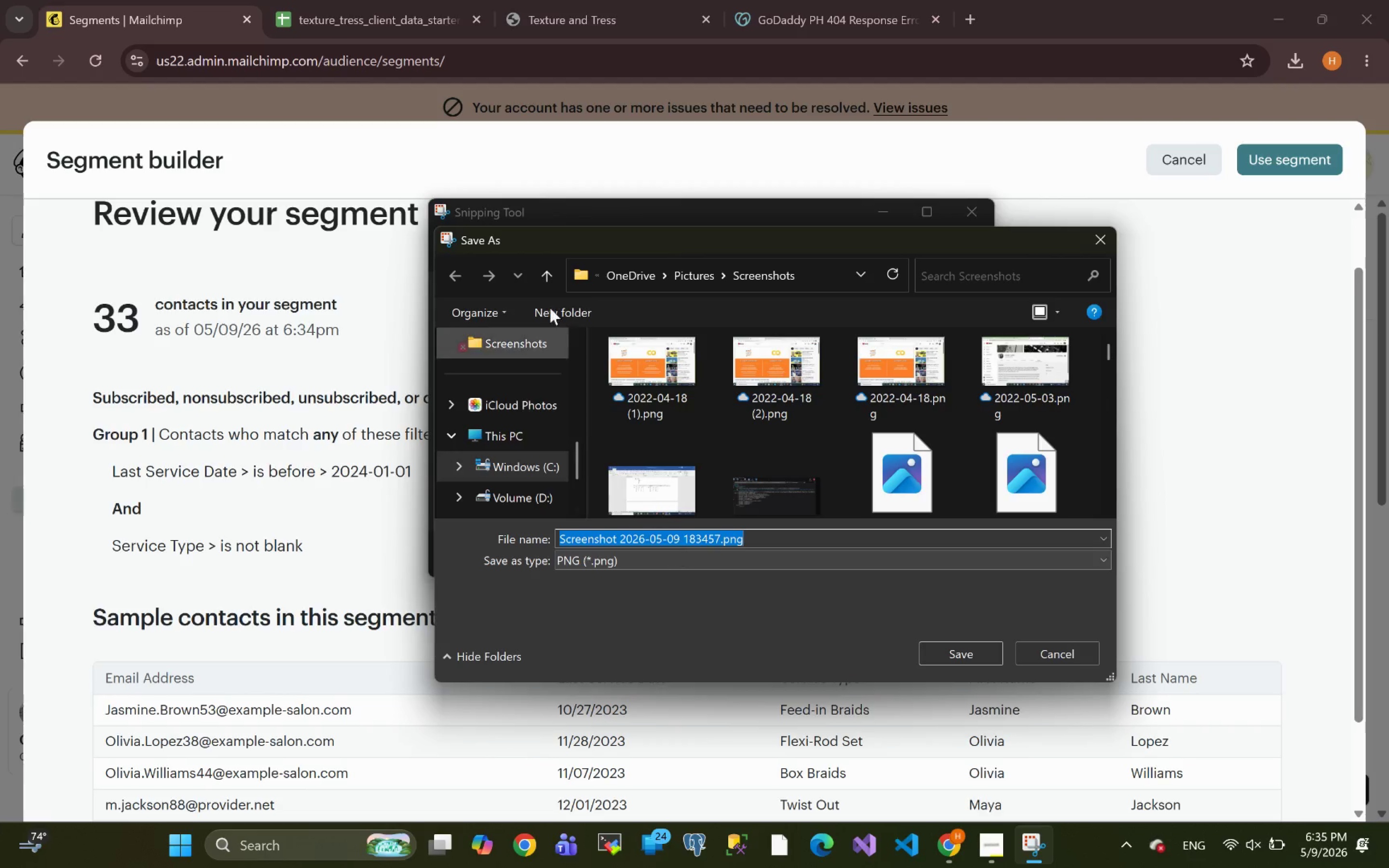 
scroll: coordinate [520, 424], scroll_direction: down, amount: 2.0
 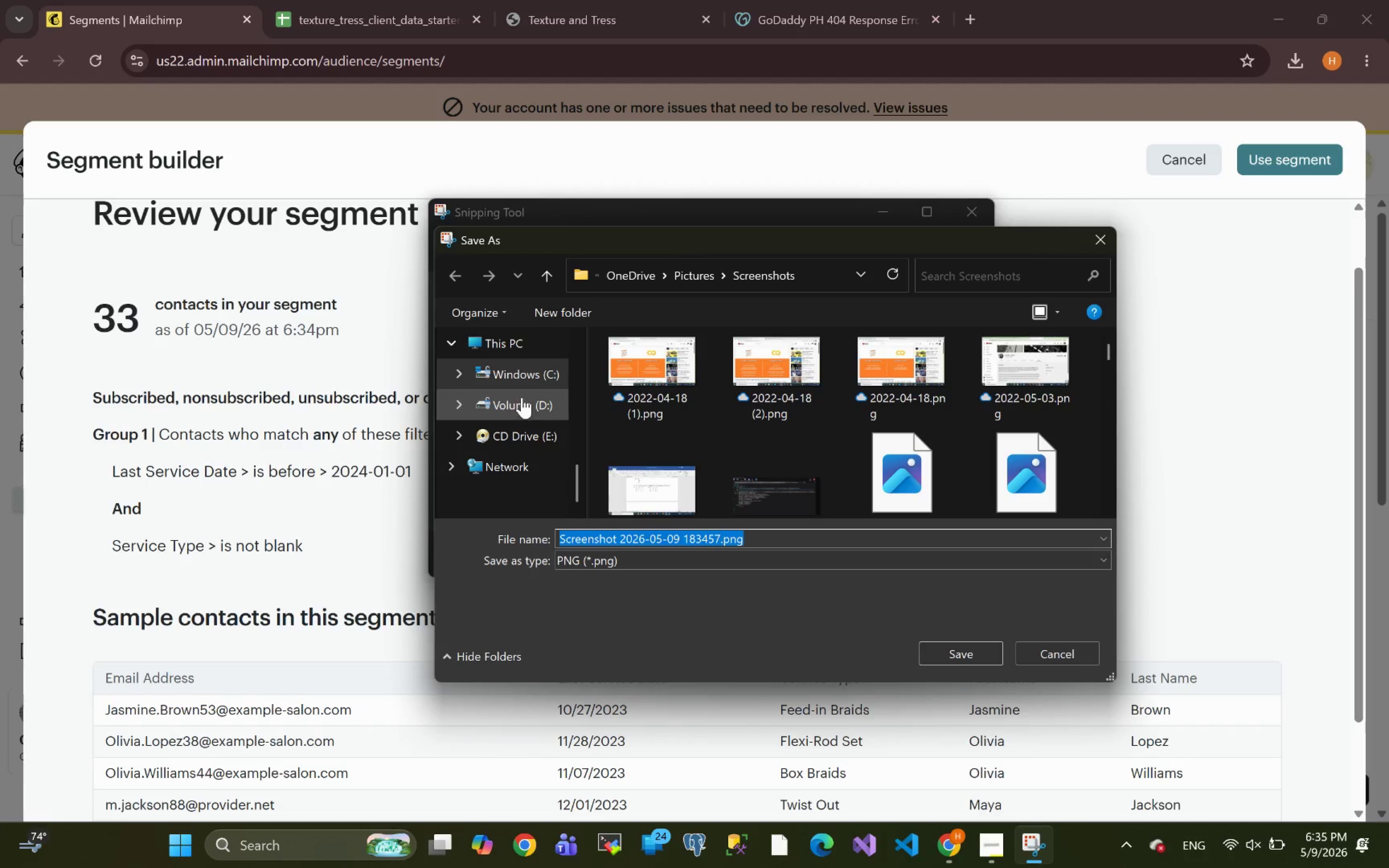 
scroll: coordinate [522, 397], scroll_direction: up, amount: 1.0
 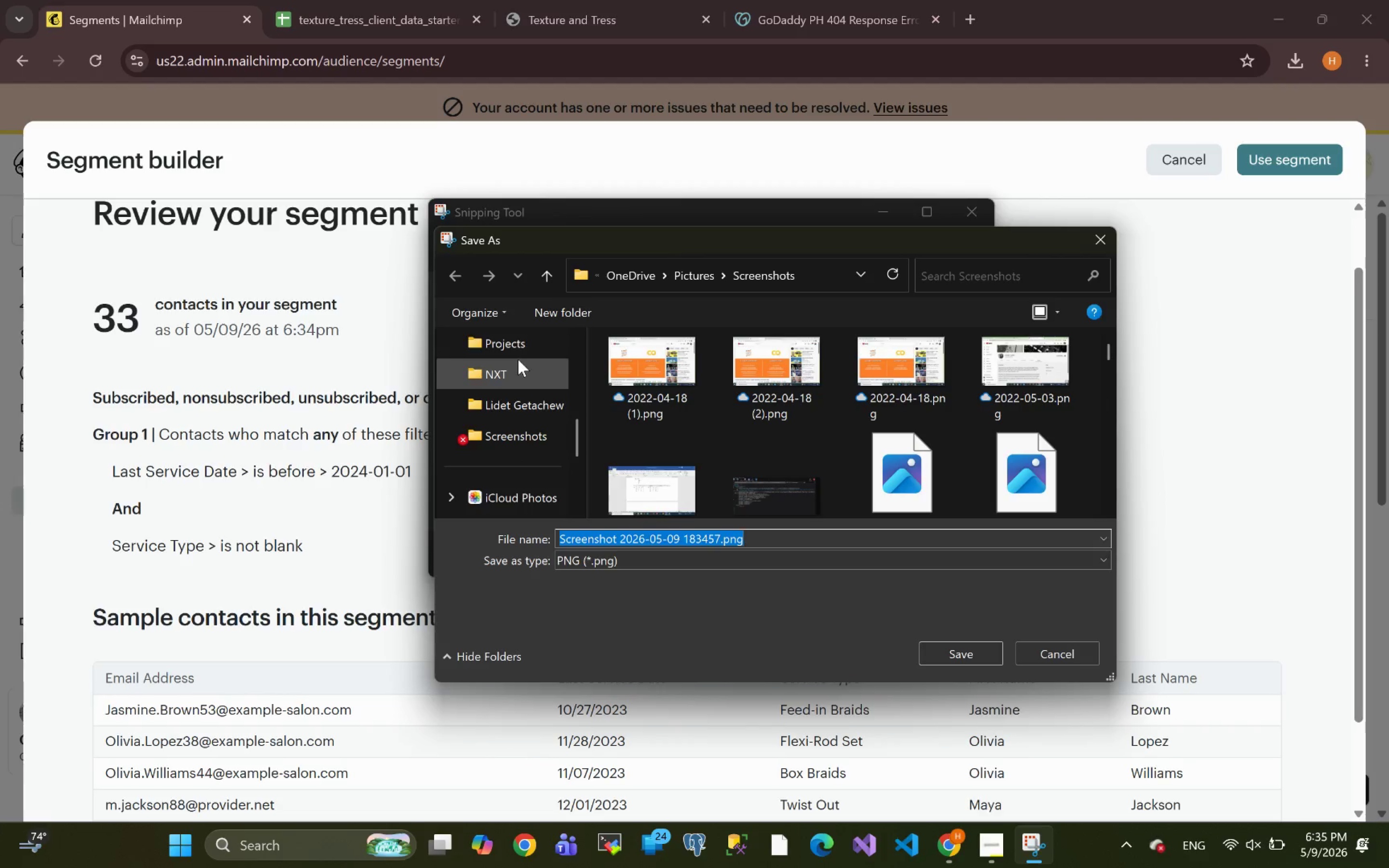 
left_click([514, 345])
 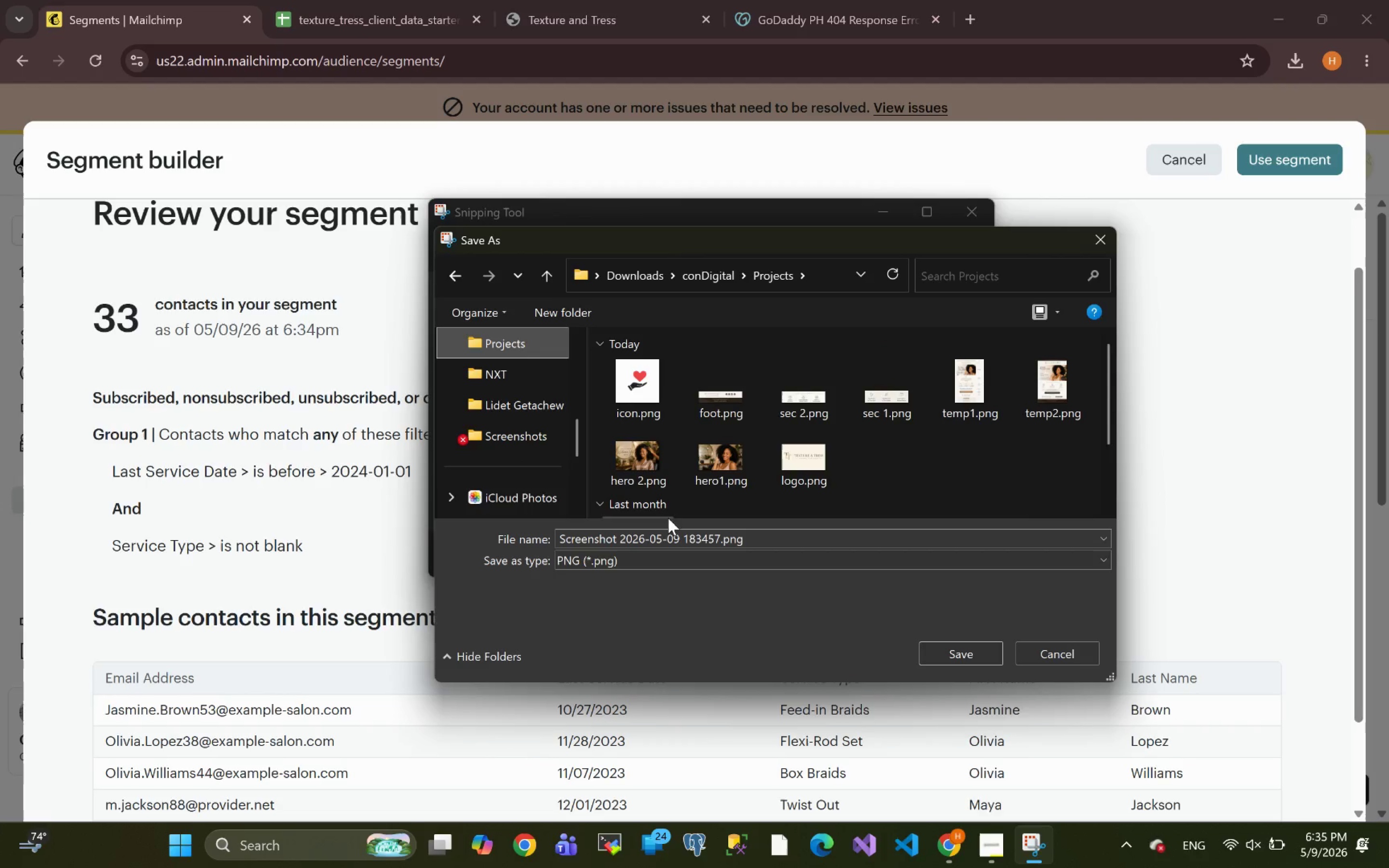 
left_click([674, 538])
 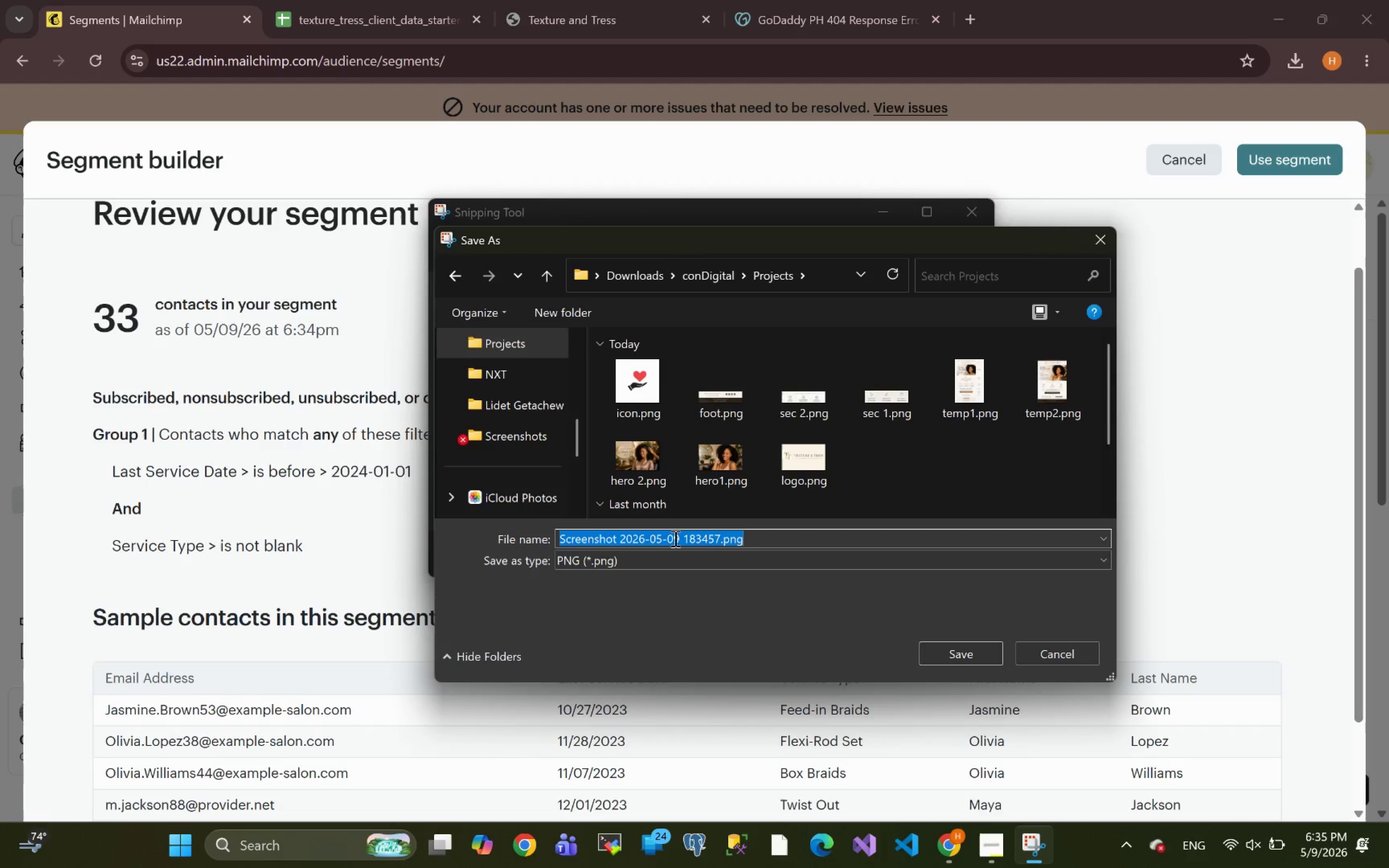 
hold_key(key=ControlLeft, duration=1.63)
 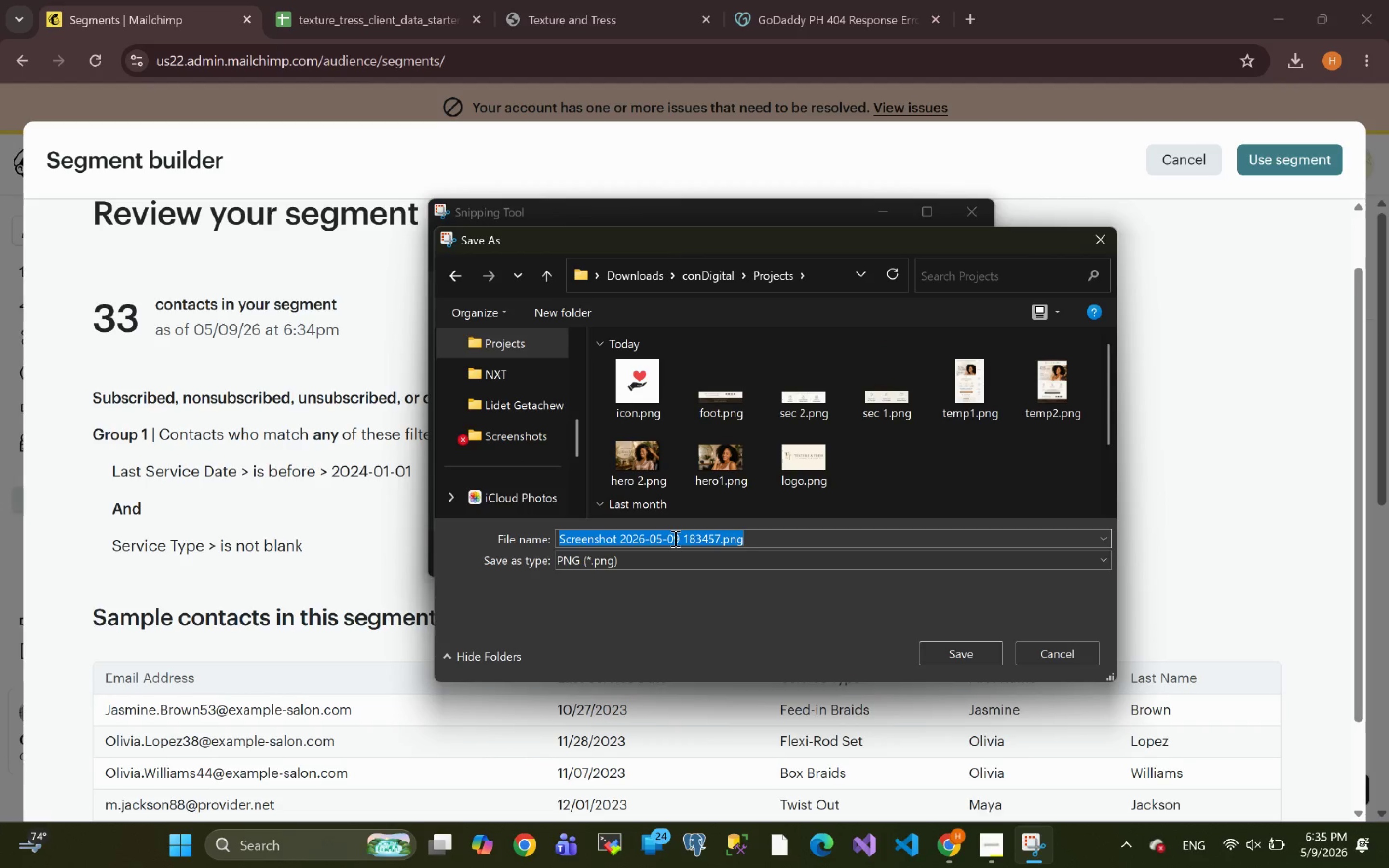 
key(Meta+V)
 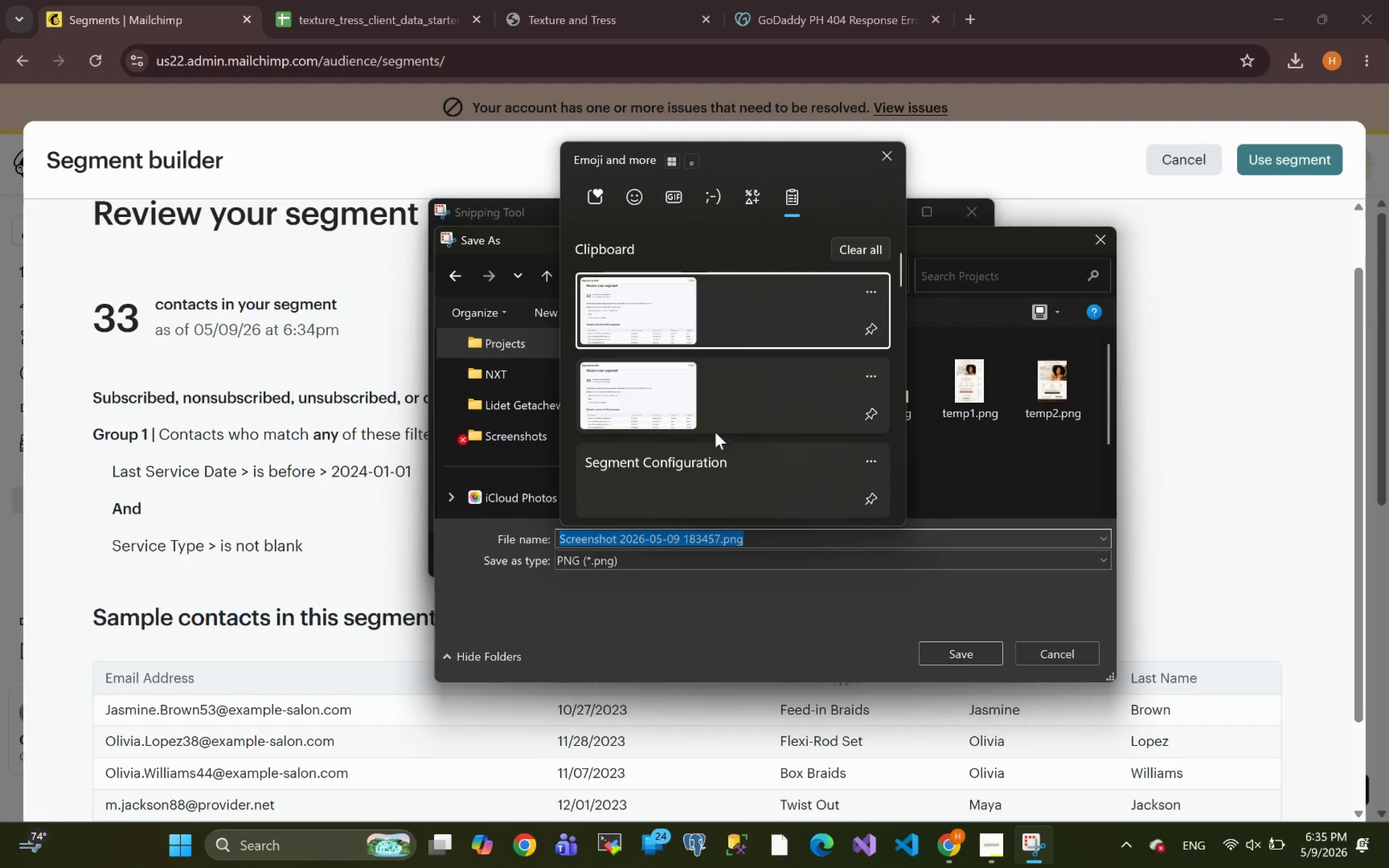 
left_click([700, 461])
 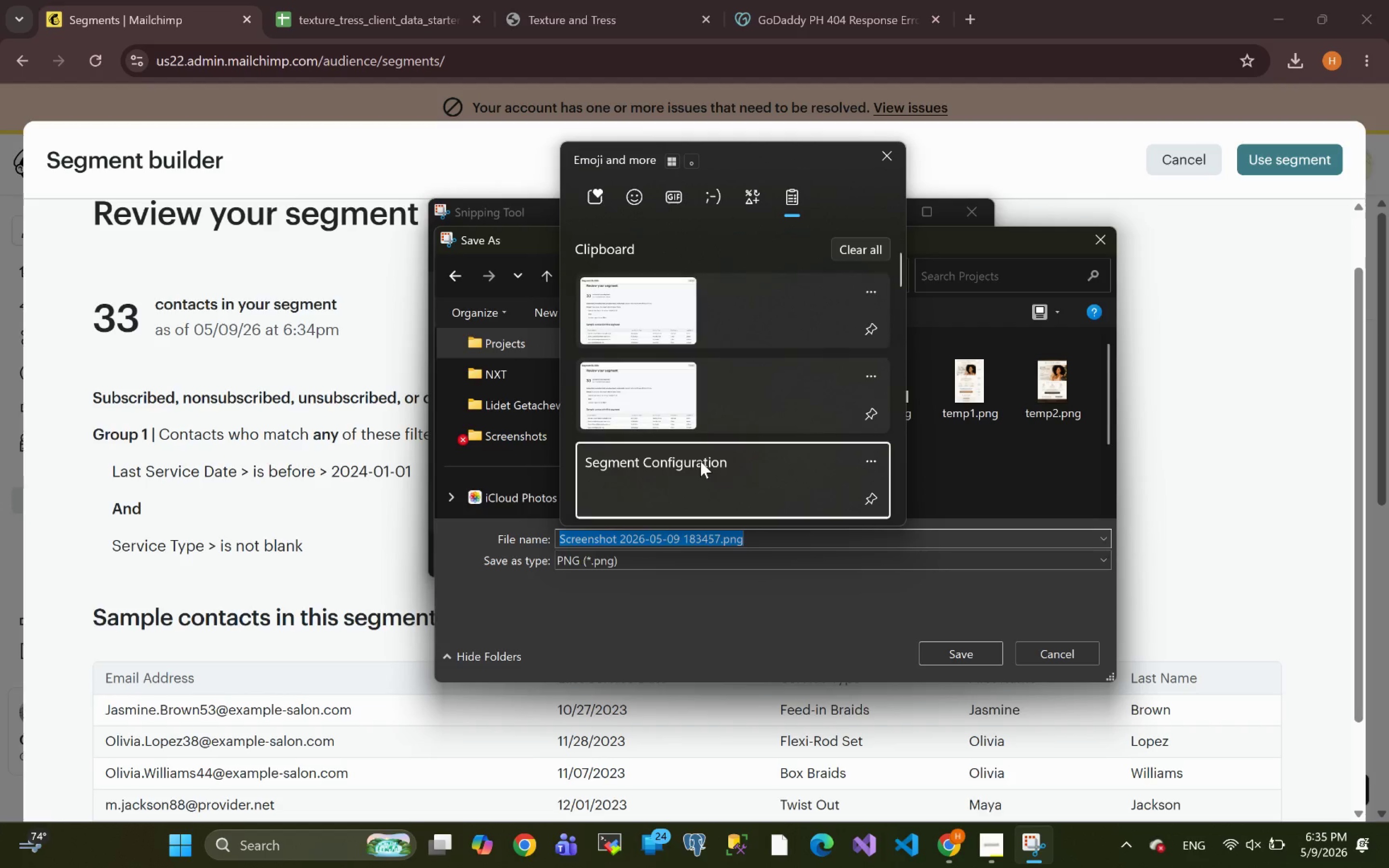 
key(Control+ControlLeft)